 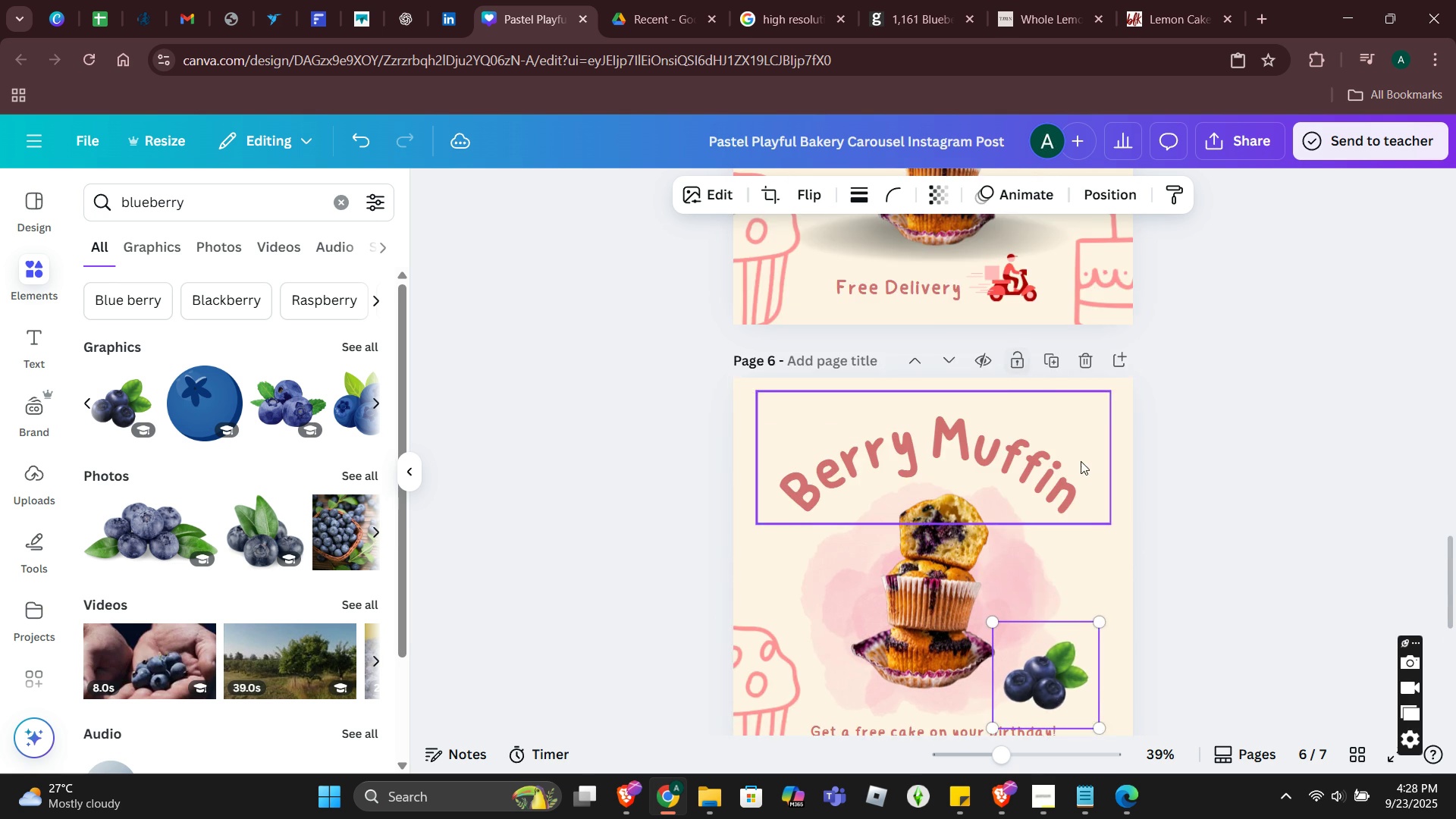 
scroll: coordinate [1059, 510], scroll_direction: down, amount: 6.0
 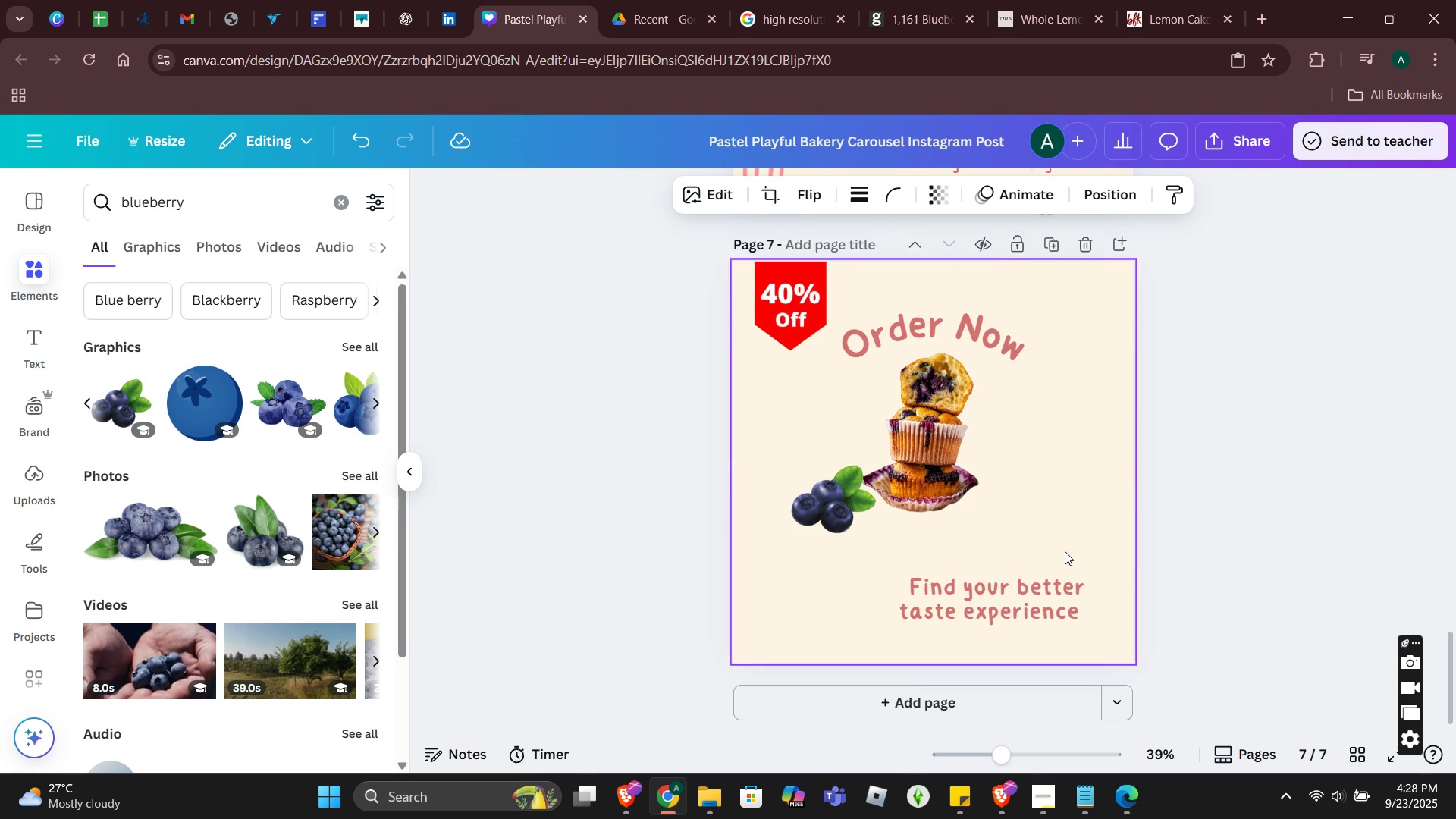 
scroll: coordinate [1065, 538], scroll_direction: up, amount: 1.0
 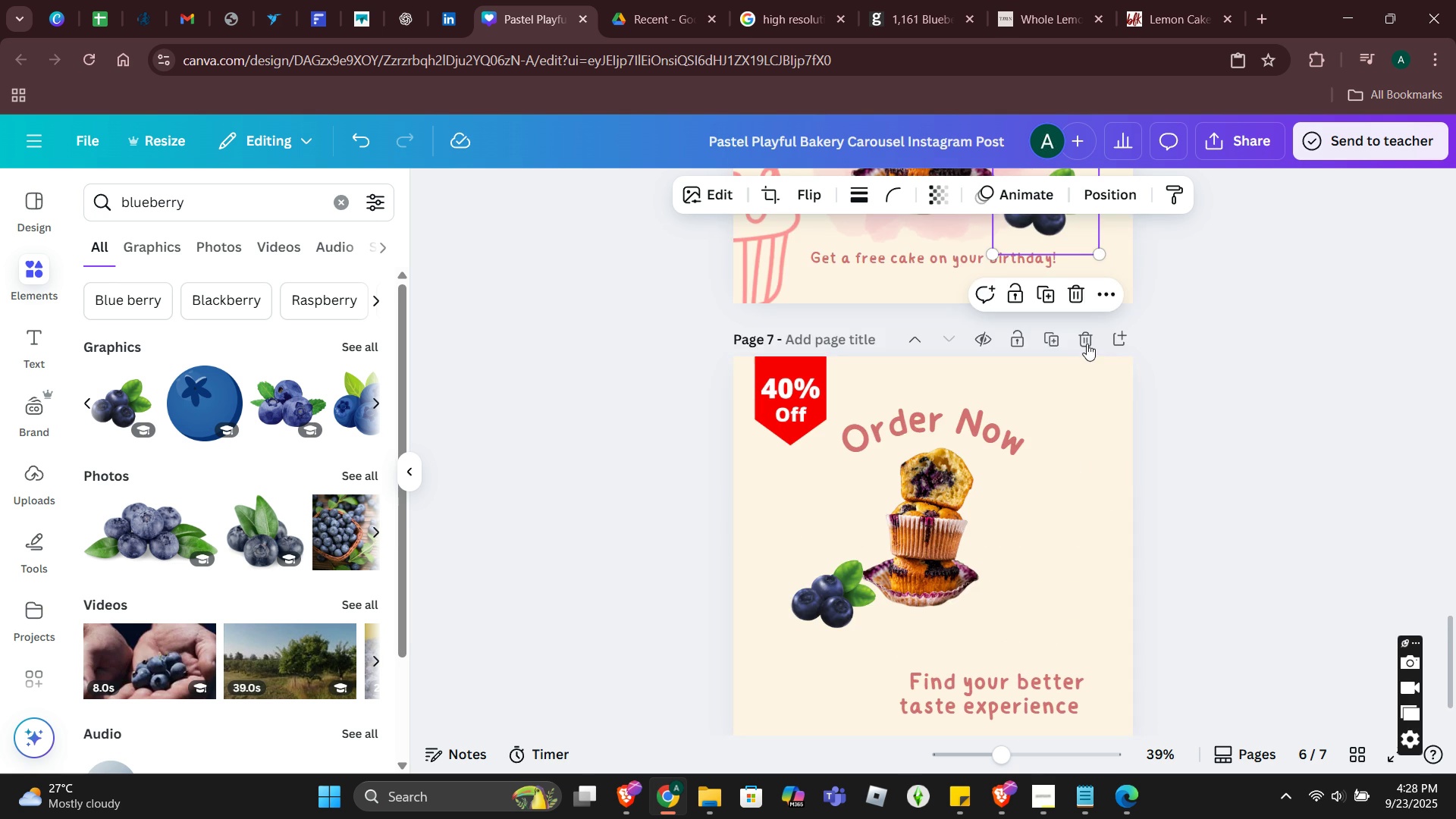 
left_click([1087, 342])
 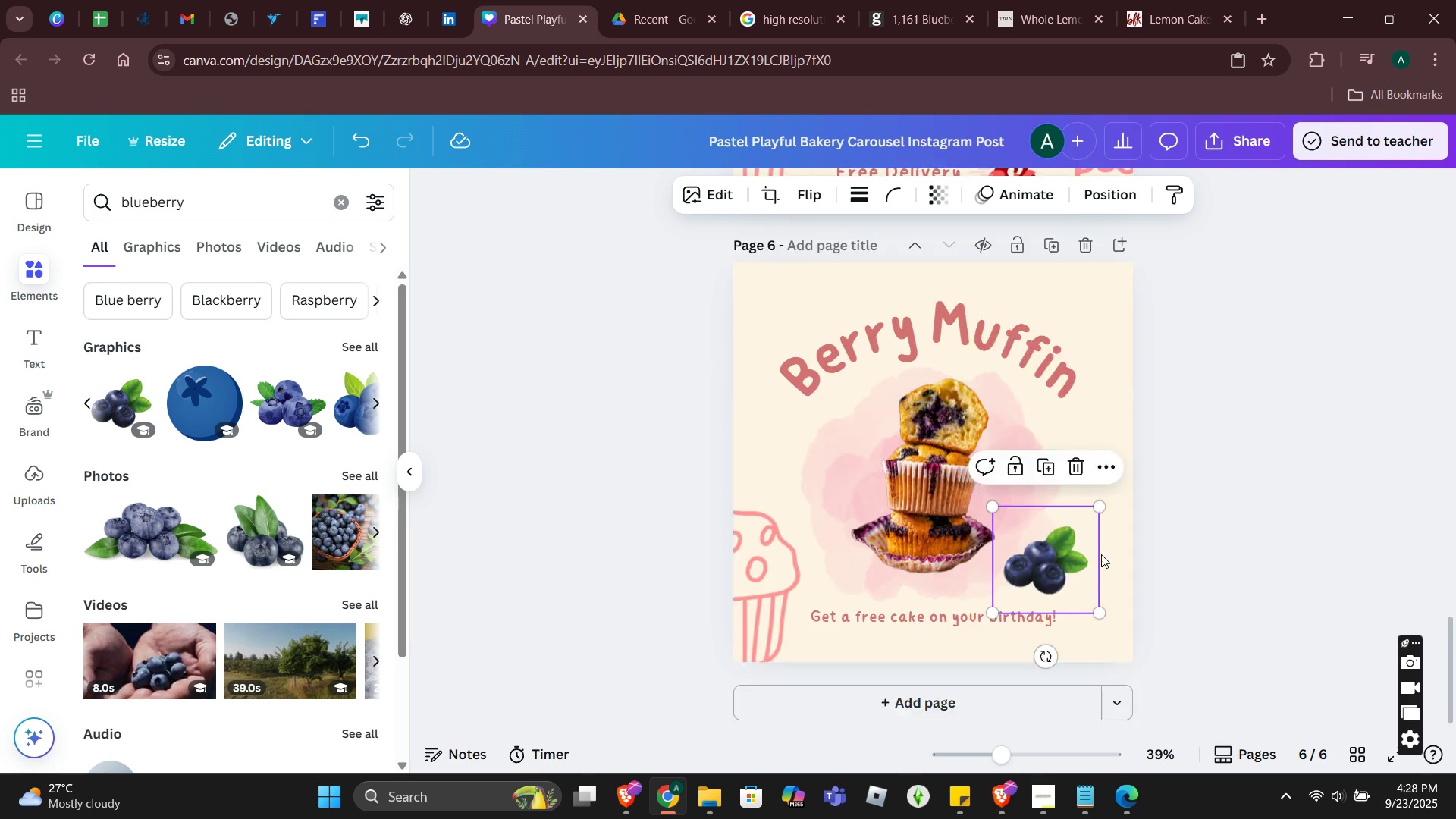 
scroll: coordinate [1034, 372], scroll_direction: up, amount: 5.0
 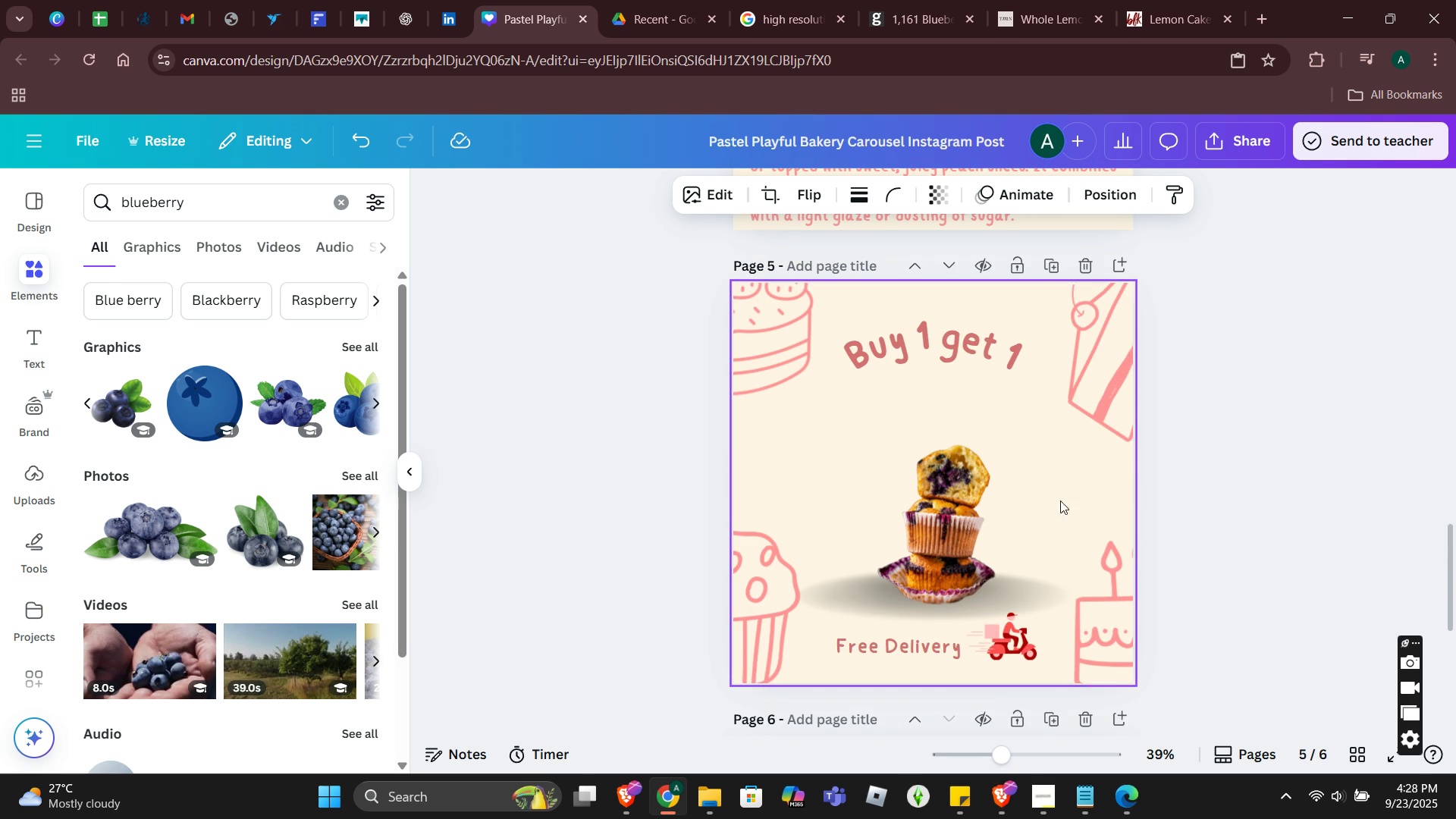 
left_click([1060, 500])
 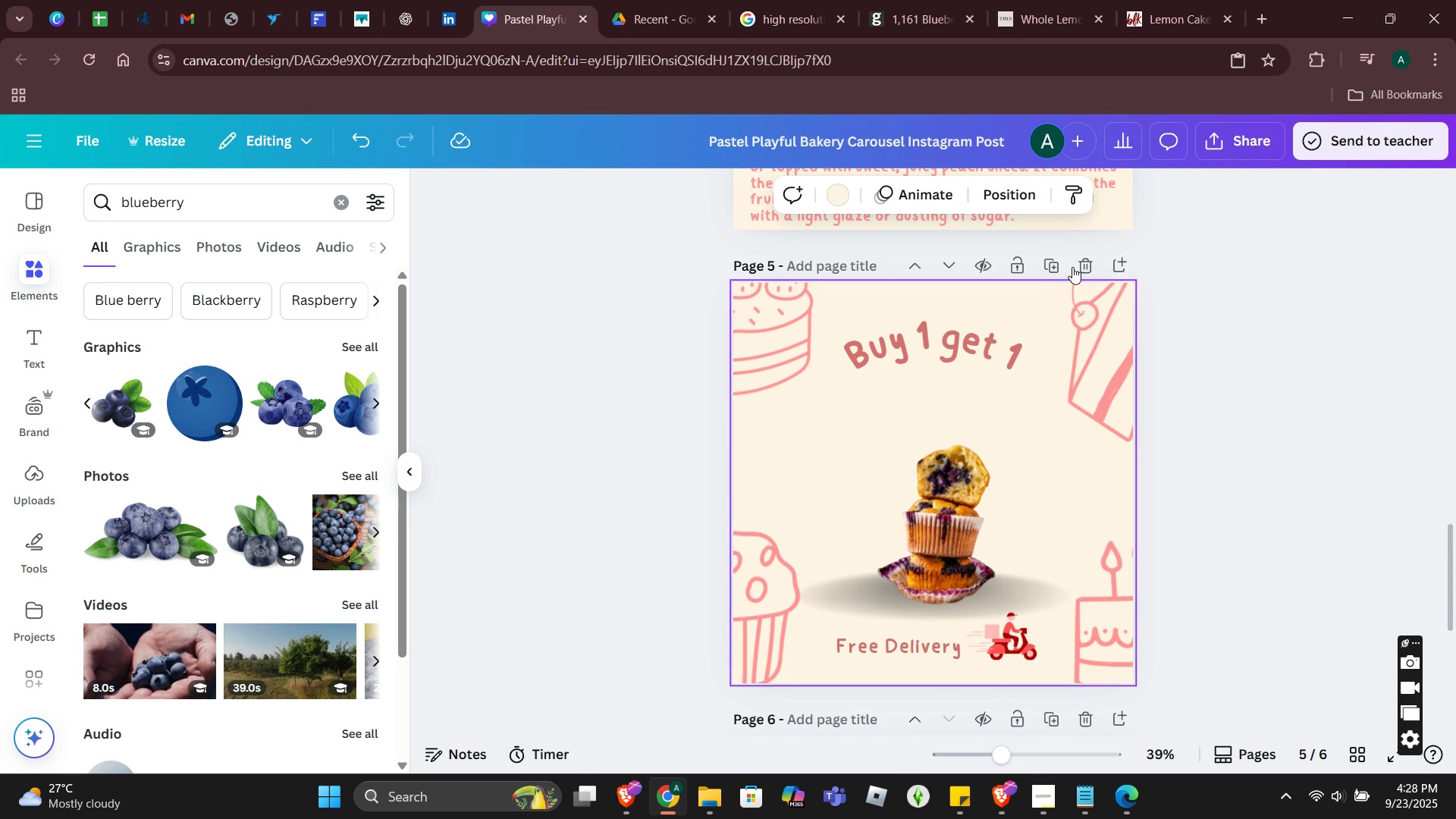 
left_click([1077, 263])
 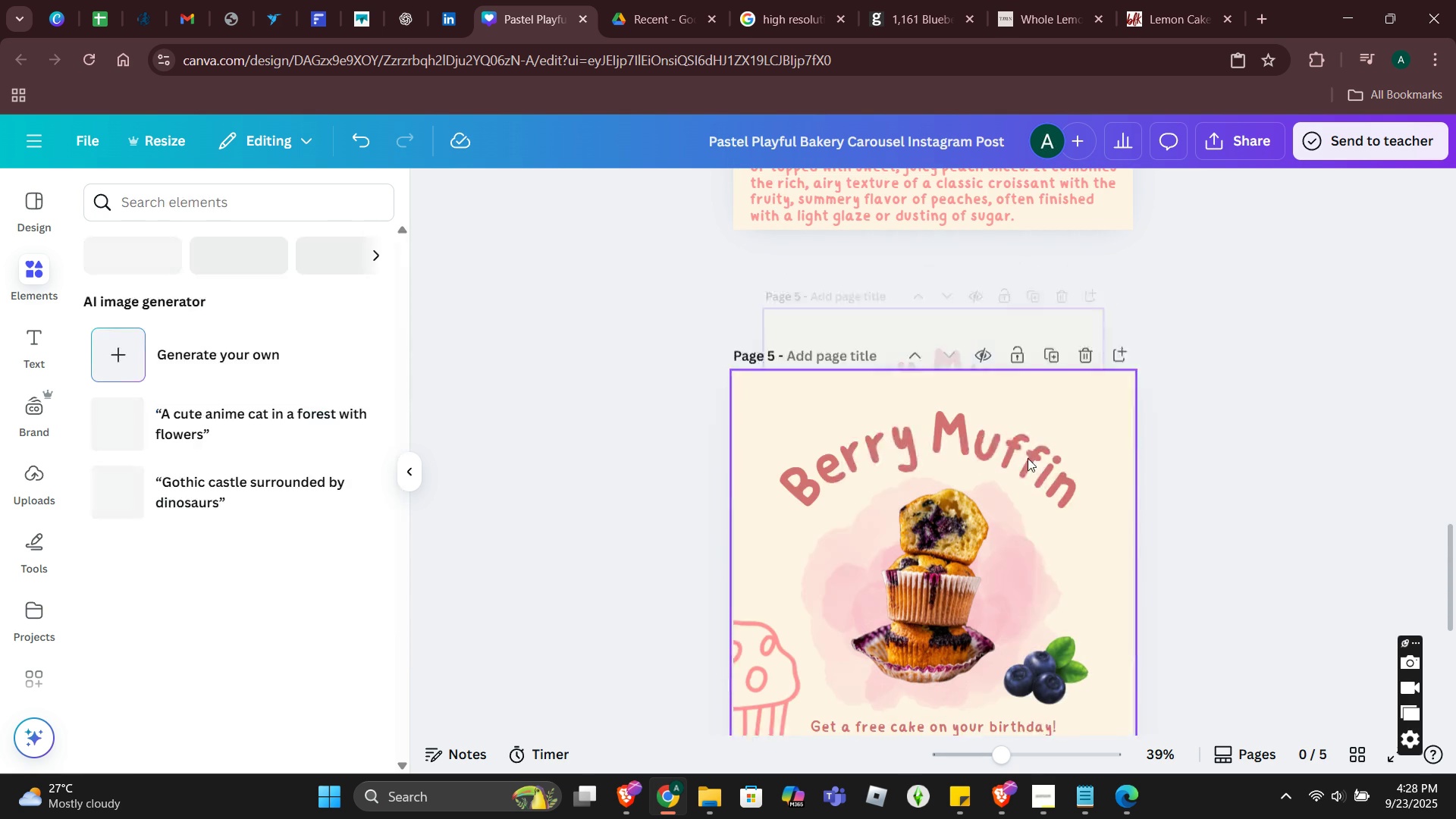 
scroll: coordinate [1043, 474], scroll_direction: down, amount: 1.0
 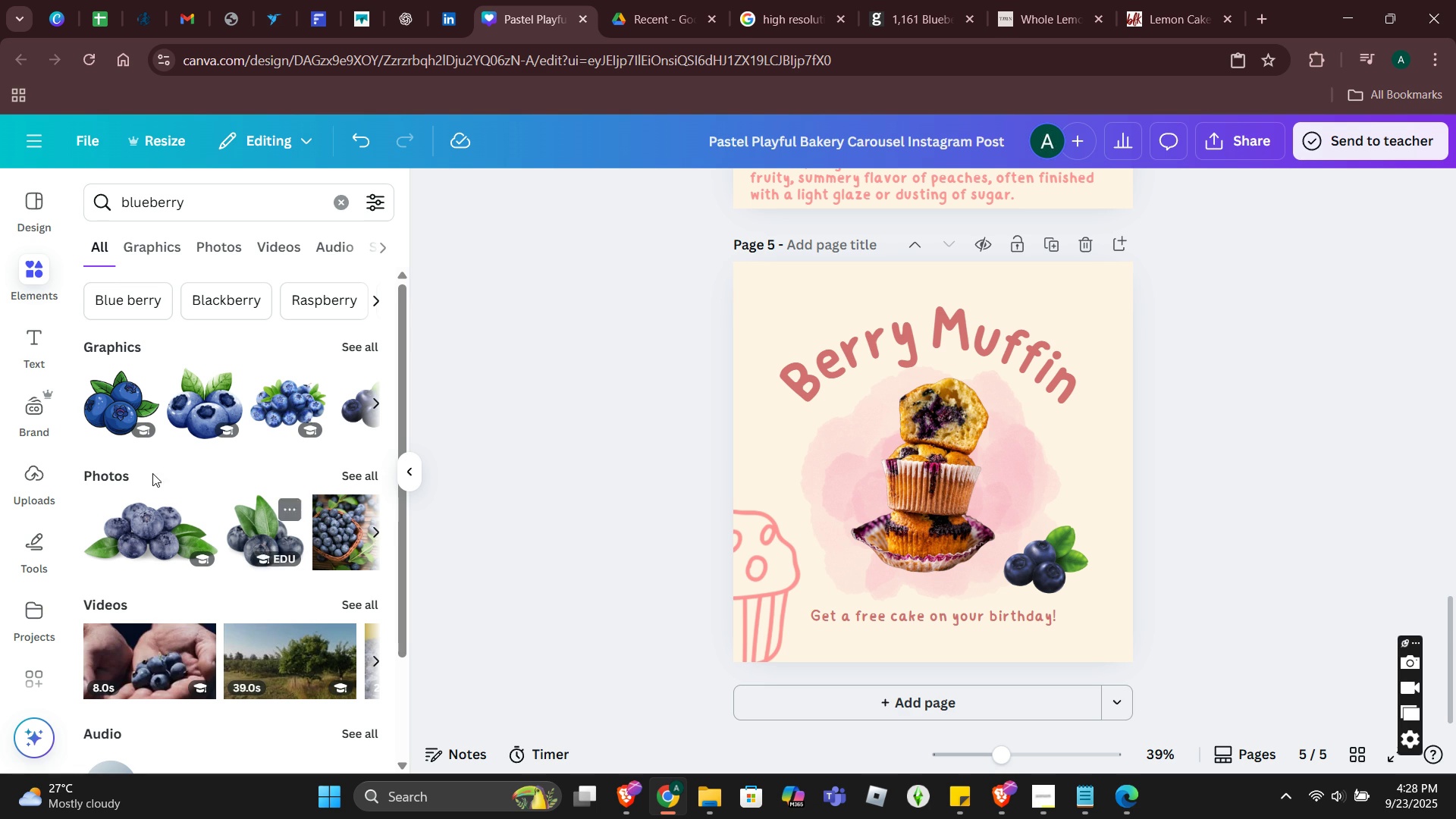 
left_click([103, 423])